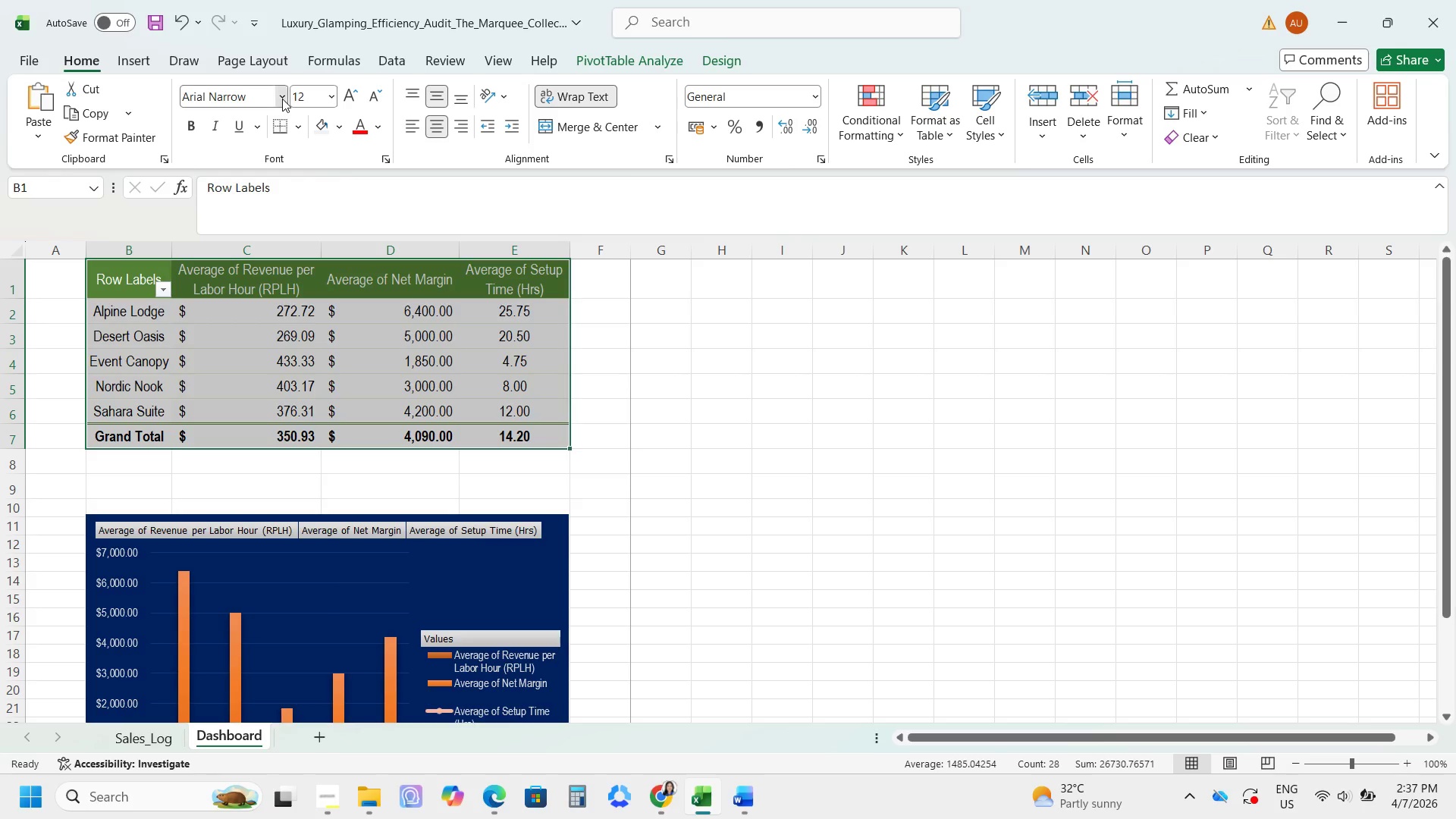 
mouse_move([290, 111])
 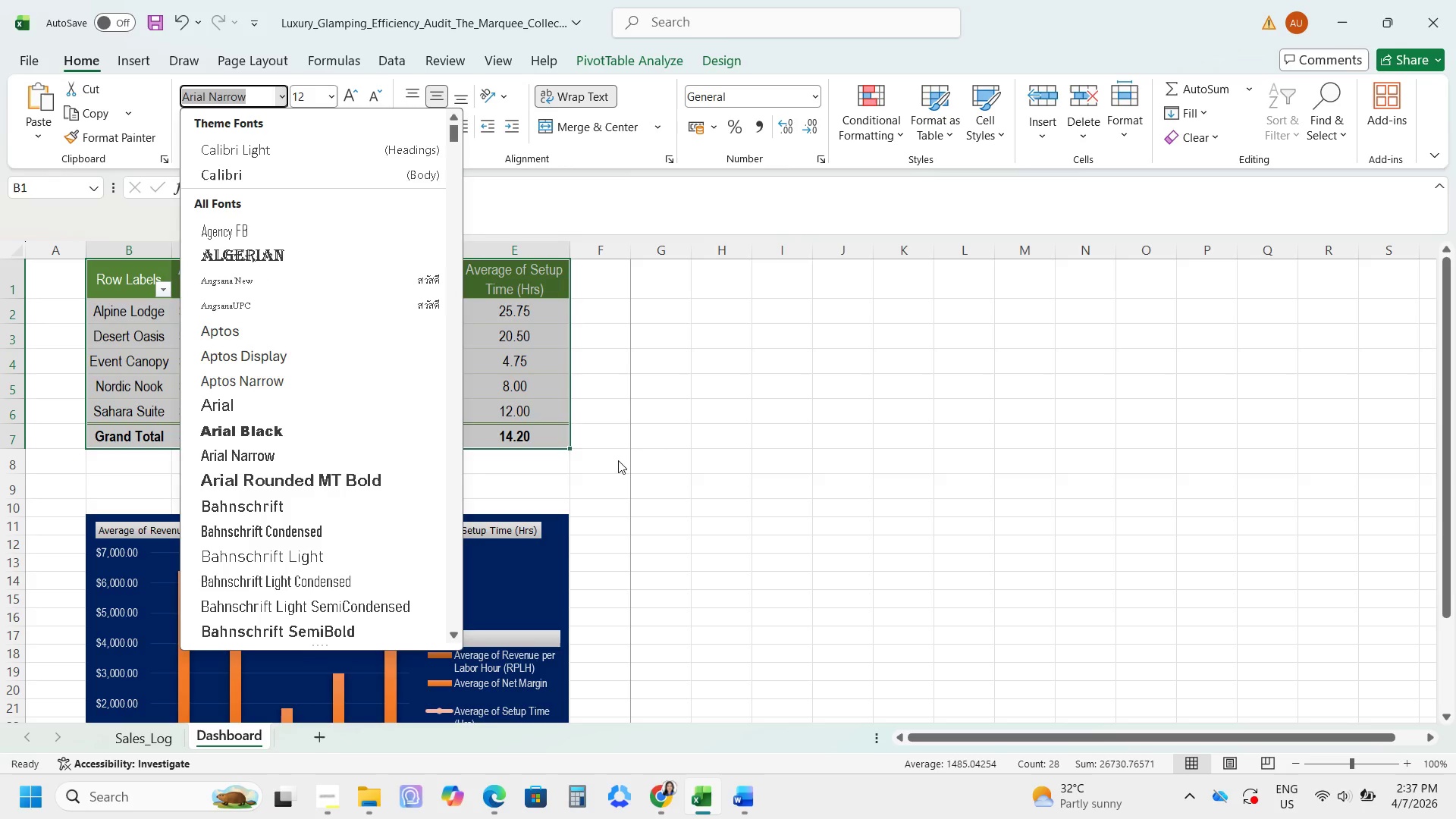 
left_click([653, 468])
 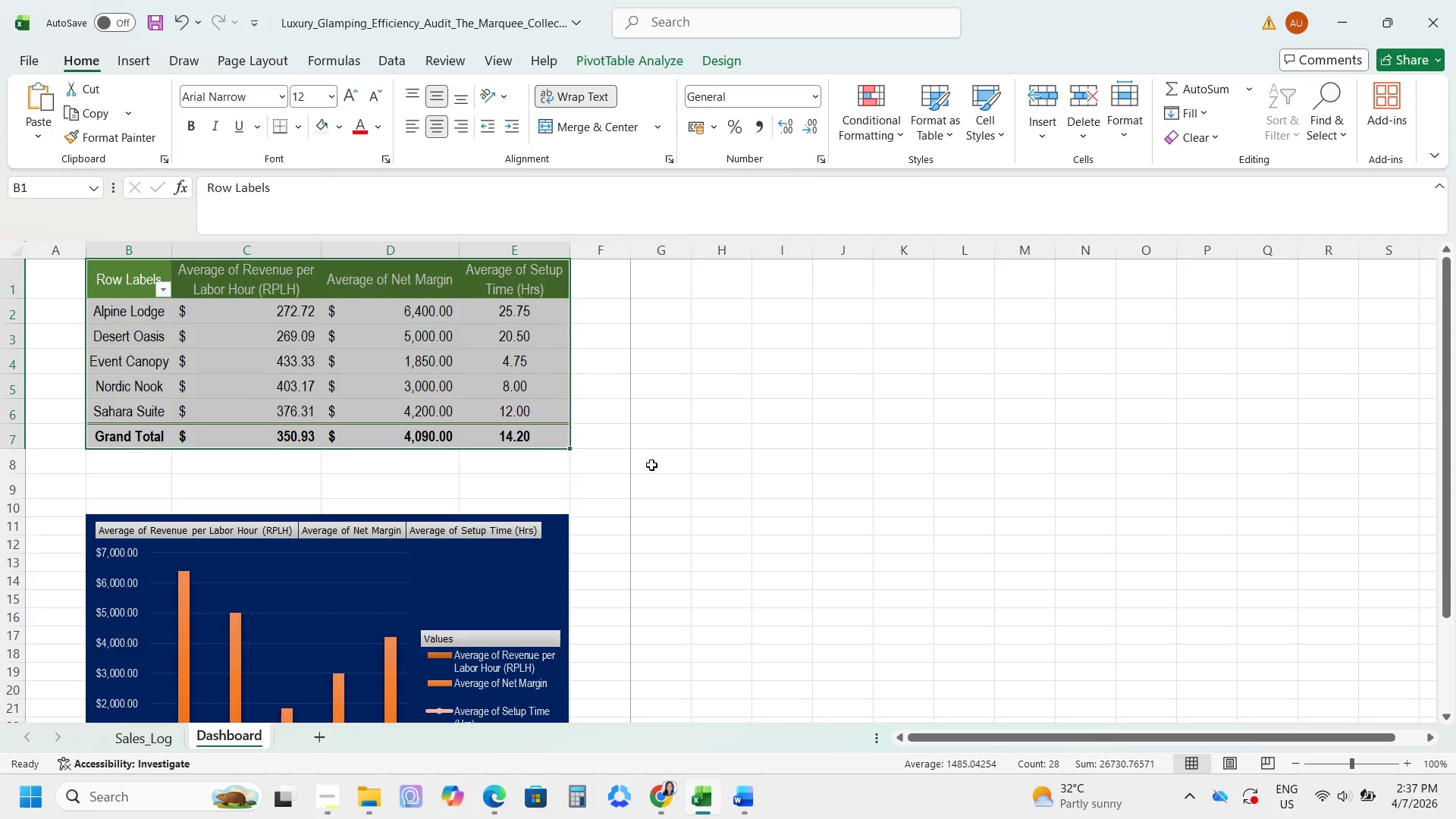 
wait(9.86)
 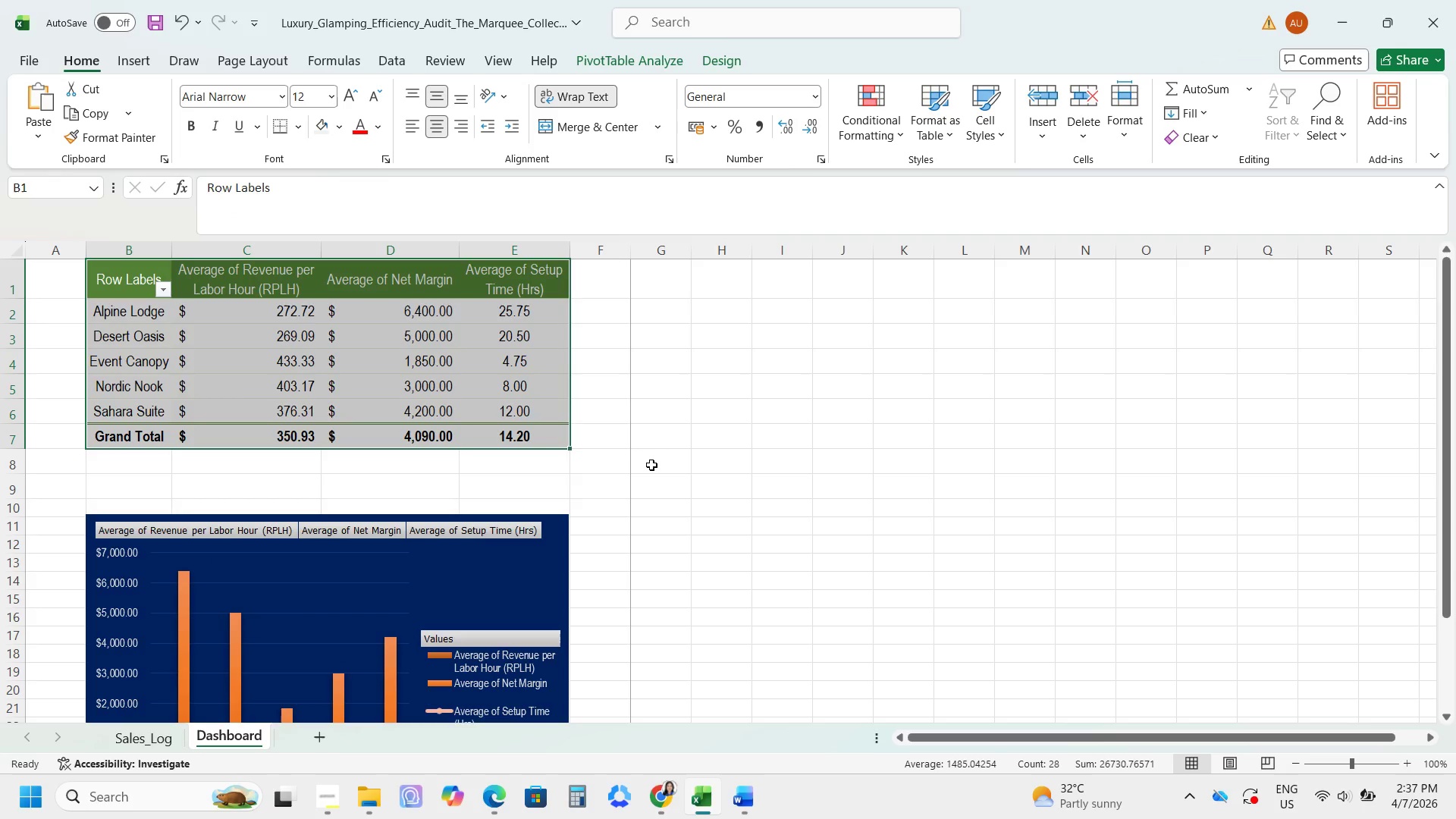 
left_click([723, 435])
 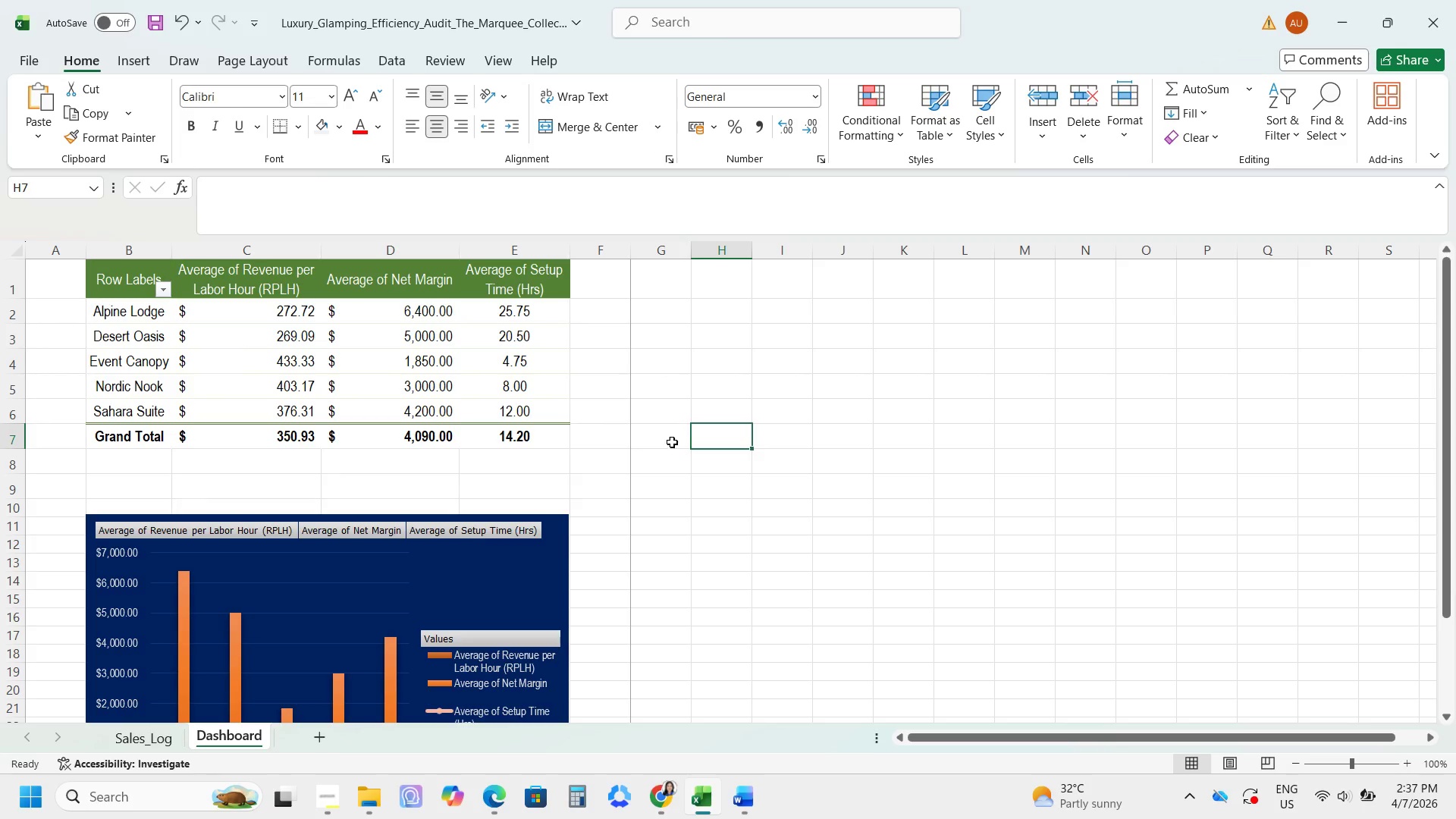 
scroll: coordinate [667, 447], scroll_direction: down, amount: 2.0
 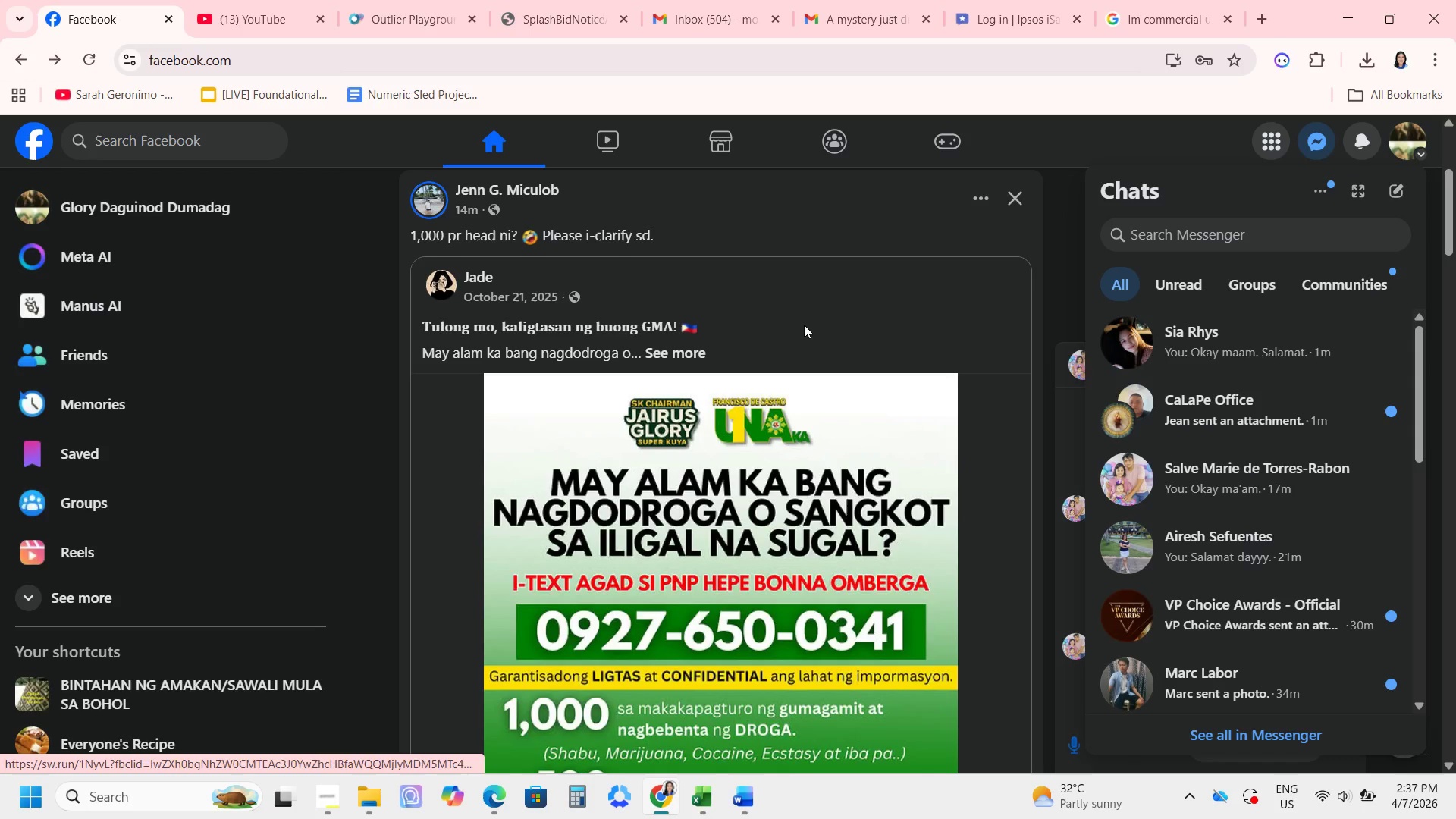 
wait(5.62)
 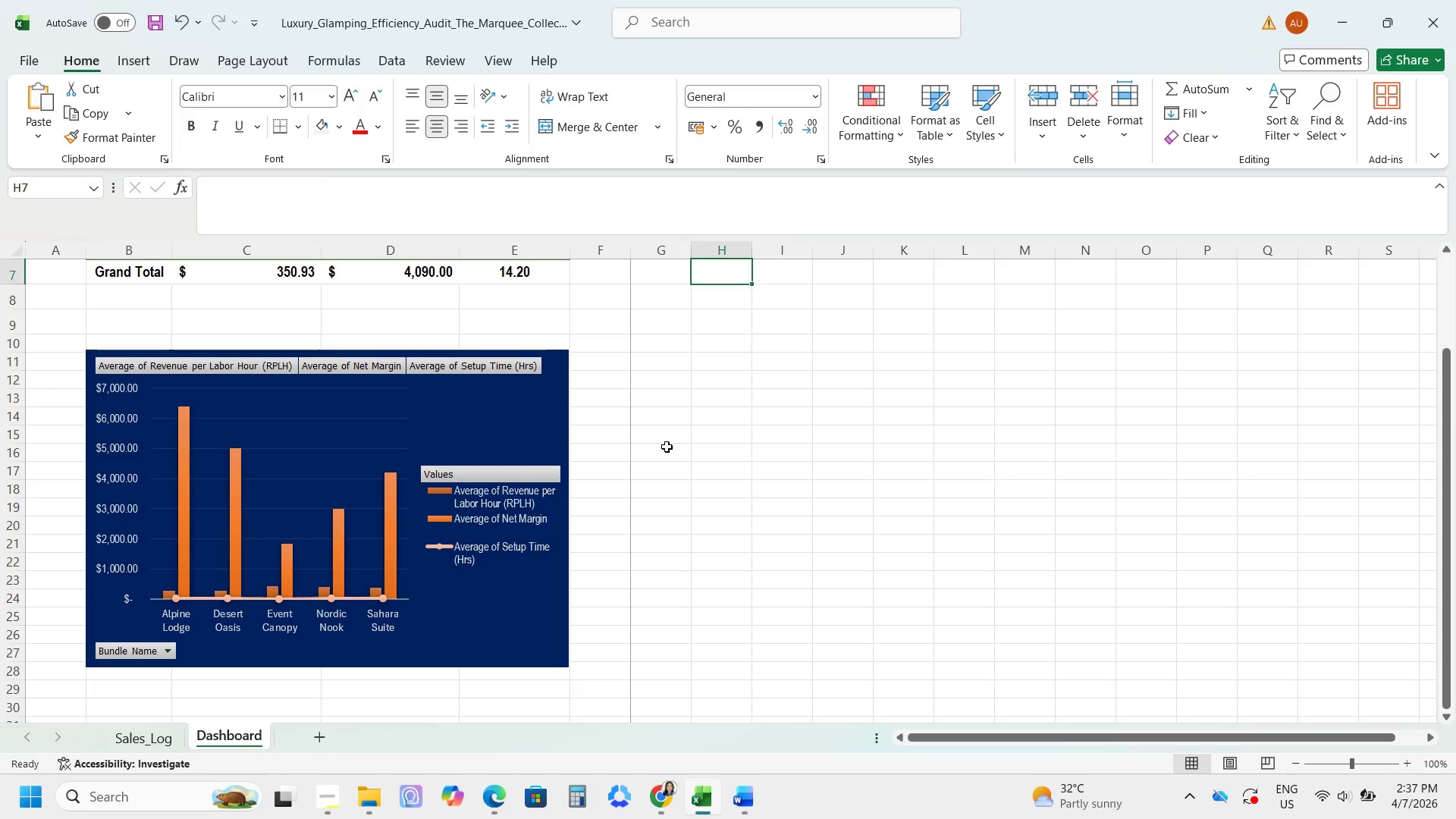 
left_click([325, 794])